 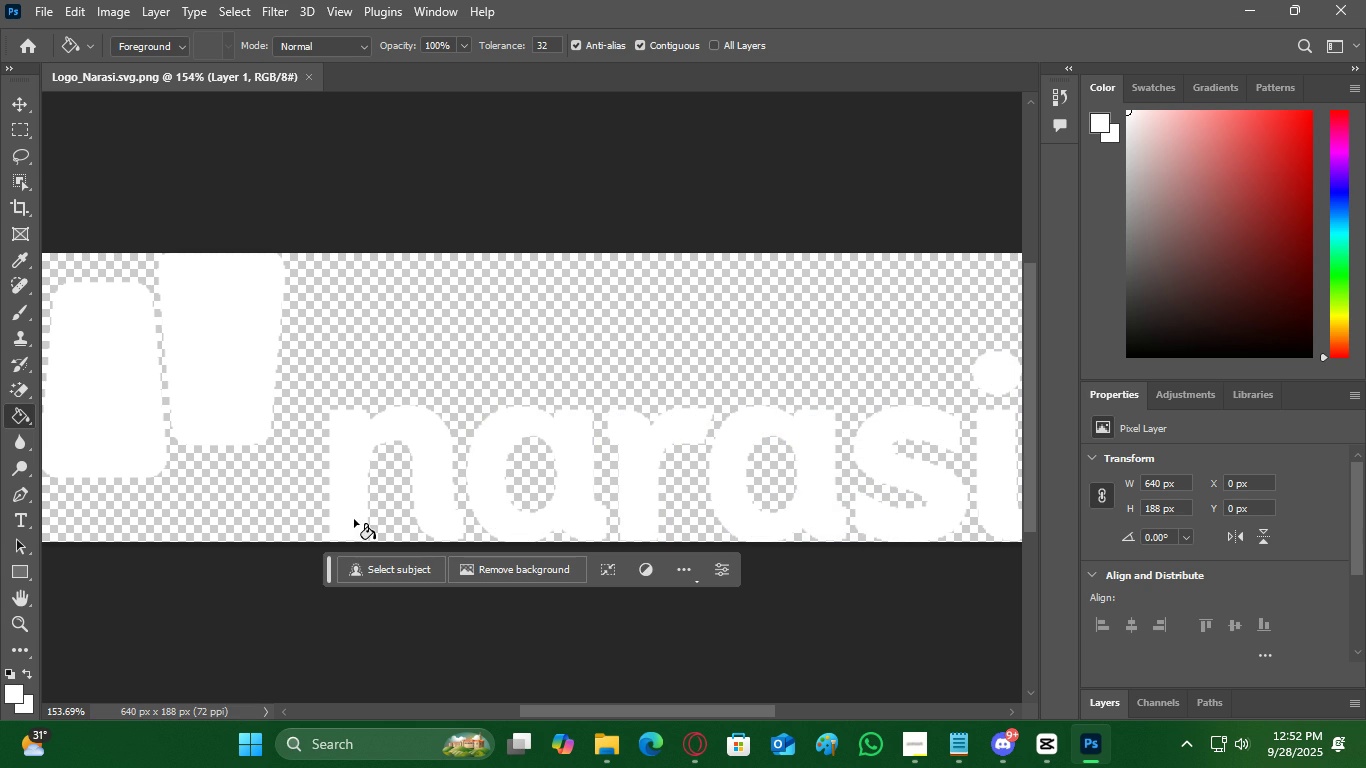 
left_click([602, 749])
 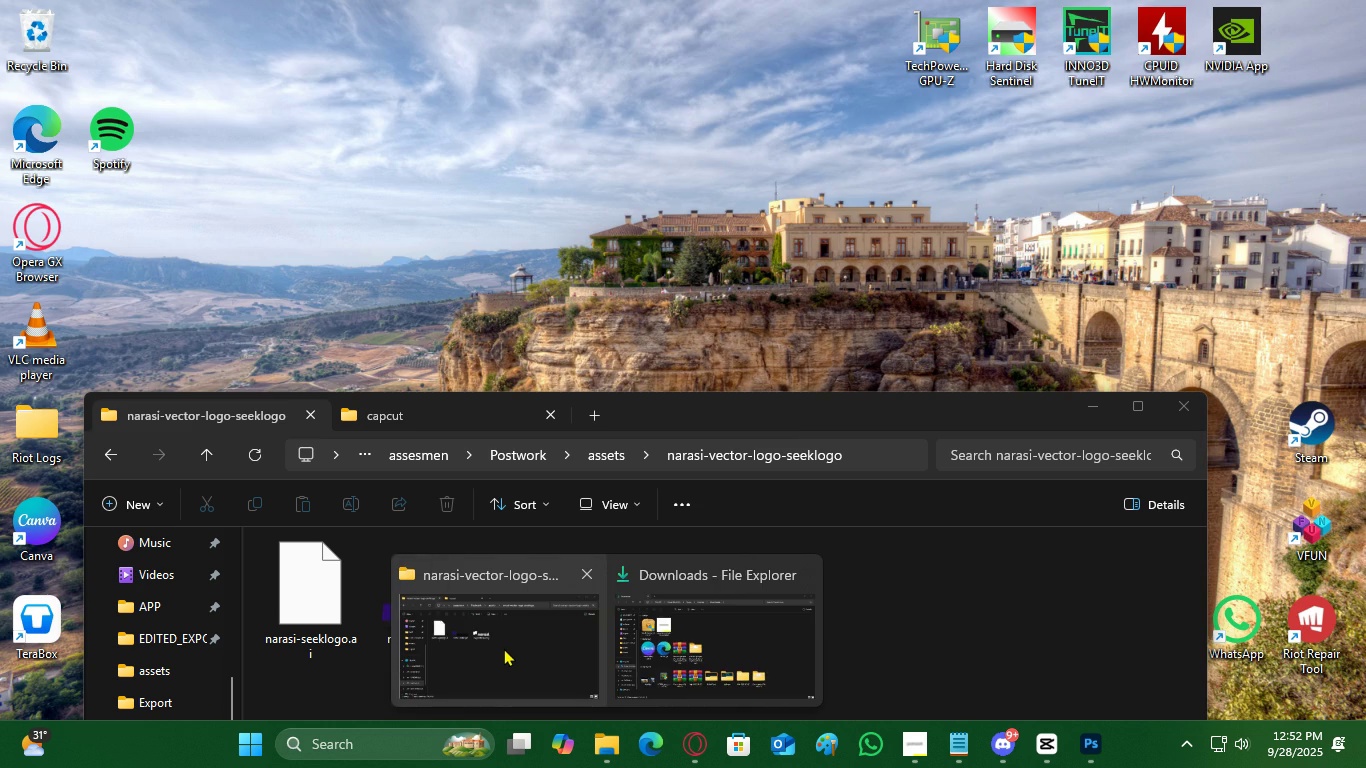 
left_click([504, 648])
 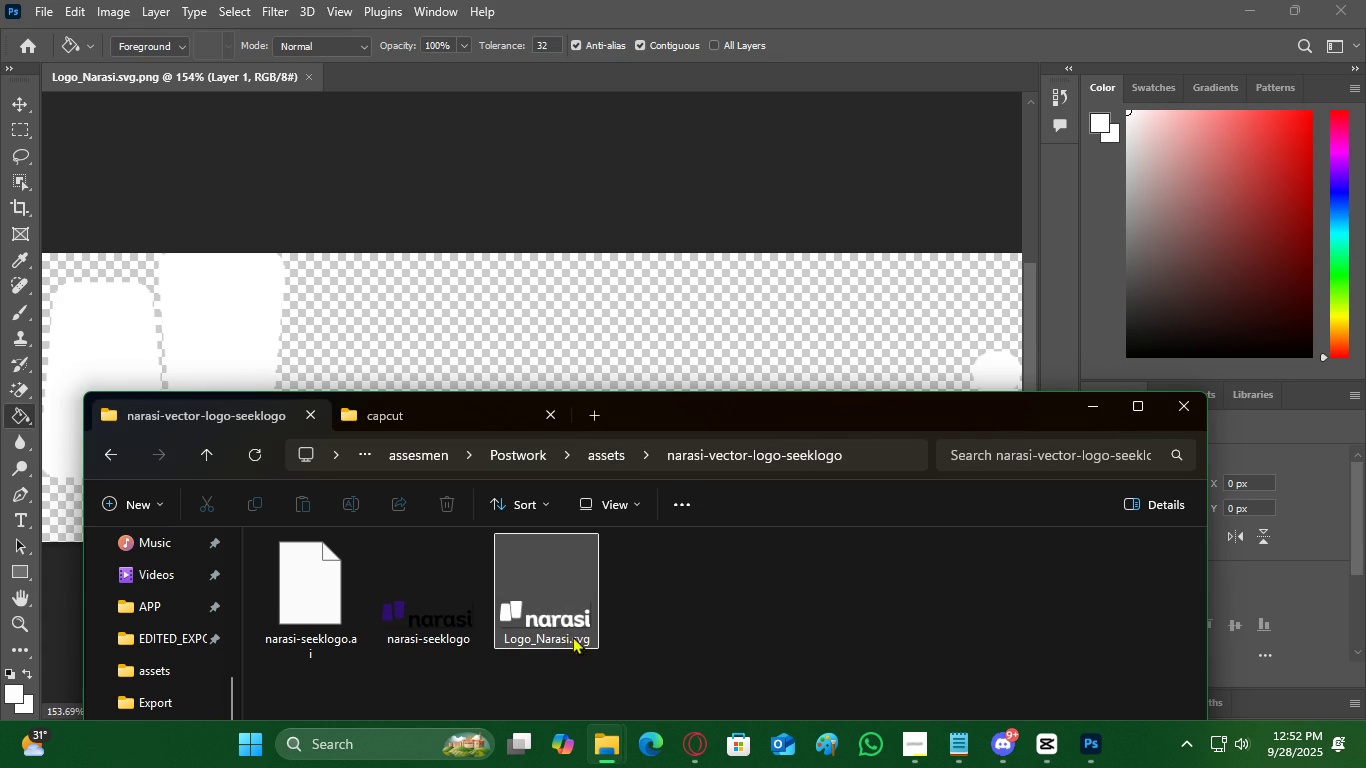 
double_click([565, 634])
 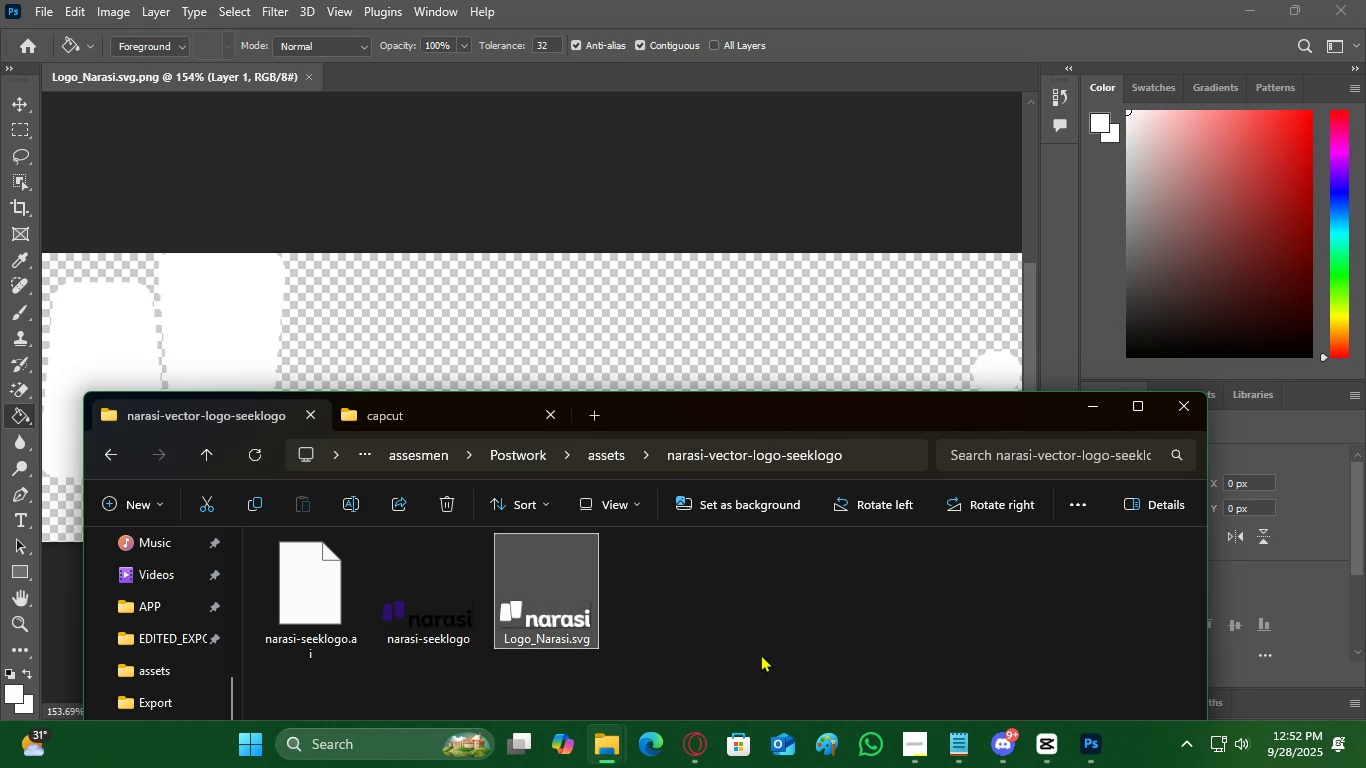 
left_click([761, 654])
 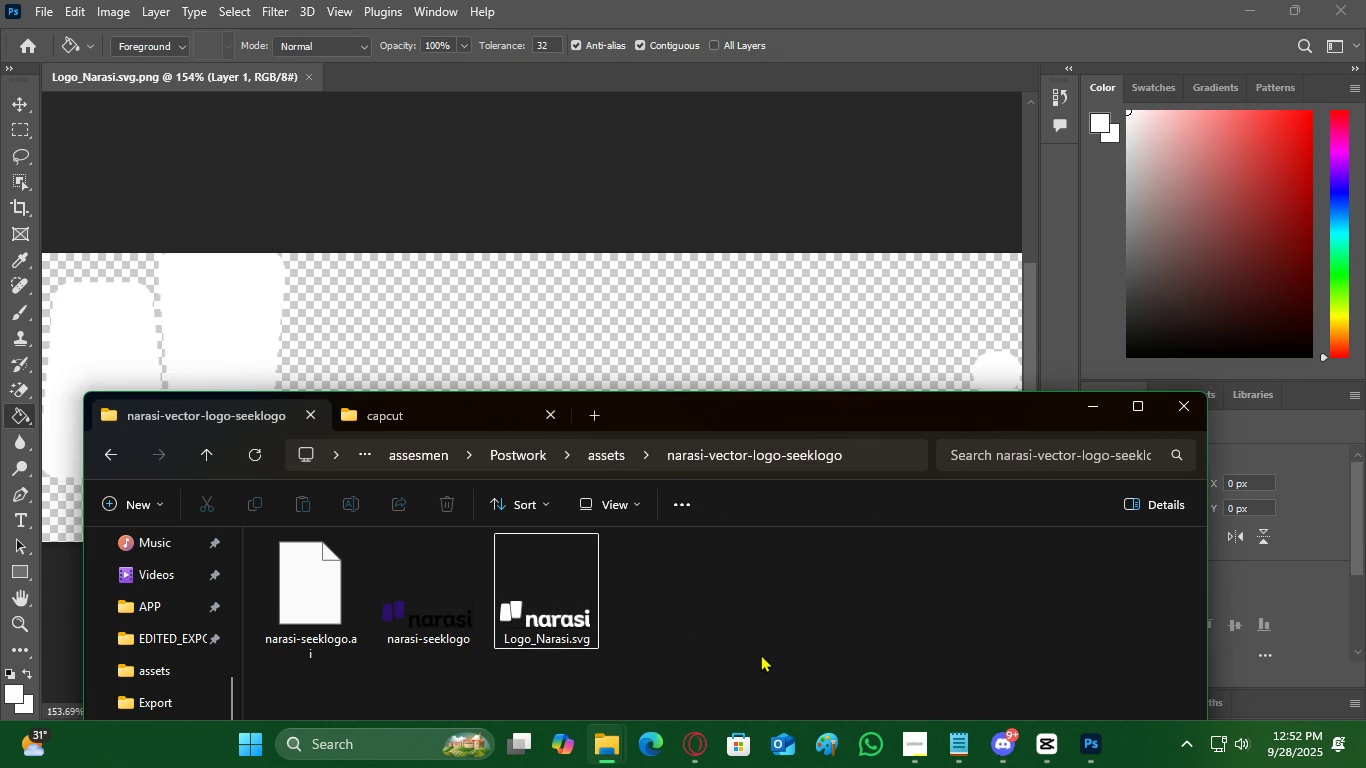 
left_click([582, 627])
 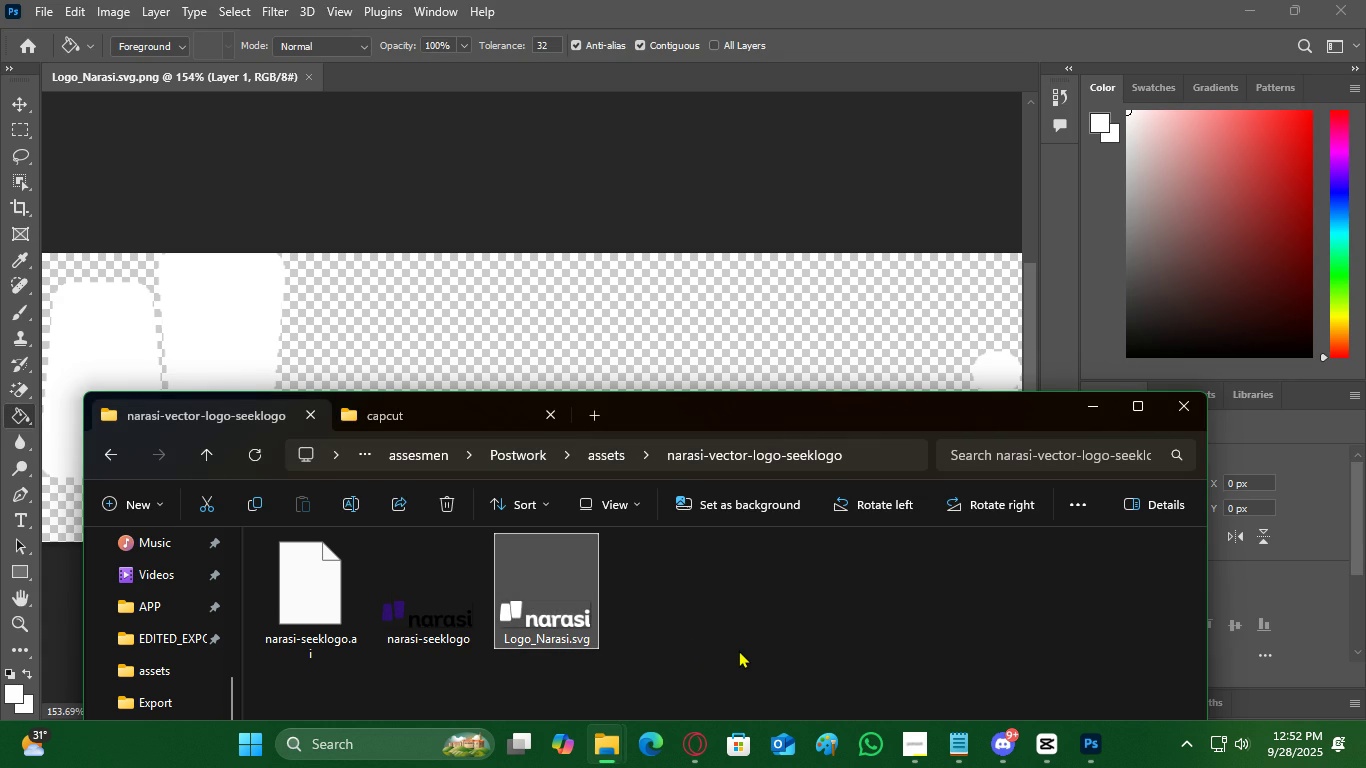 
left_click([739, 650])